 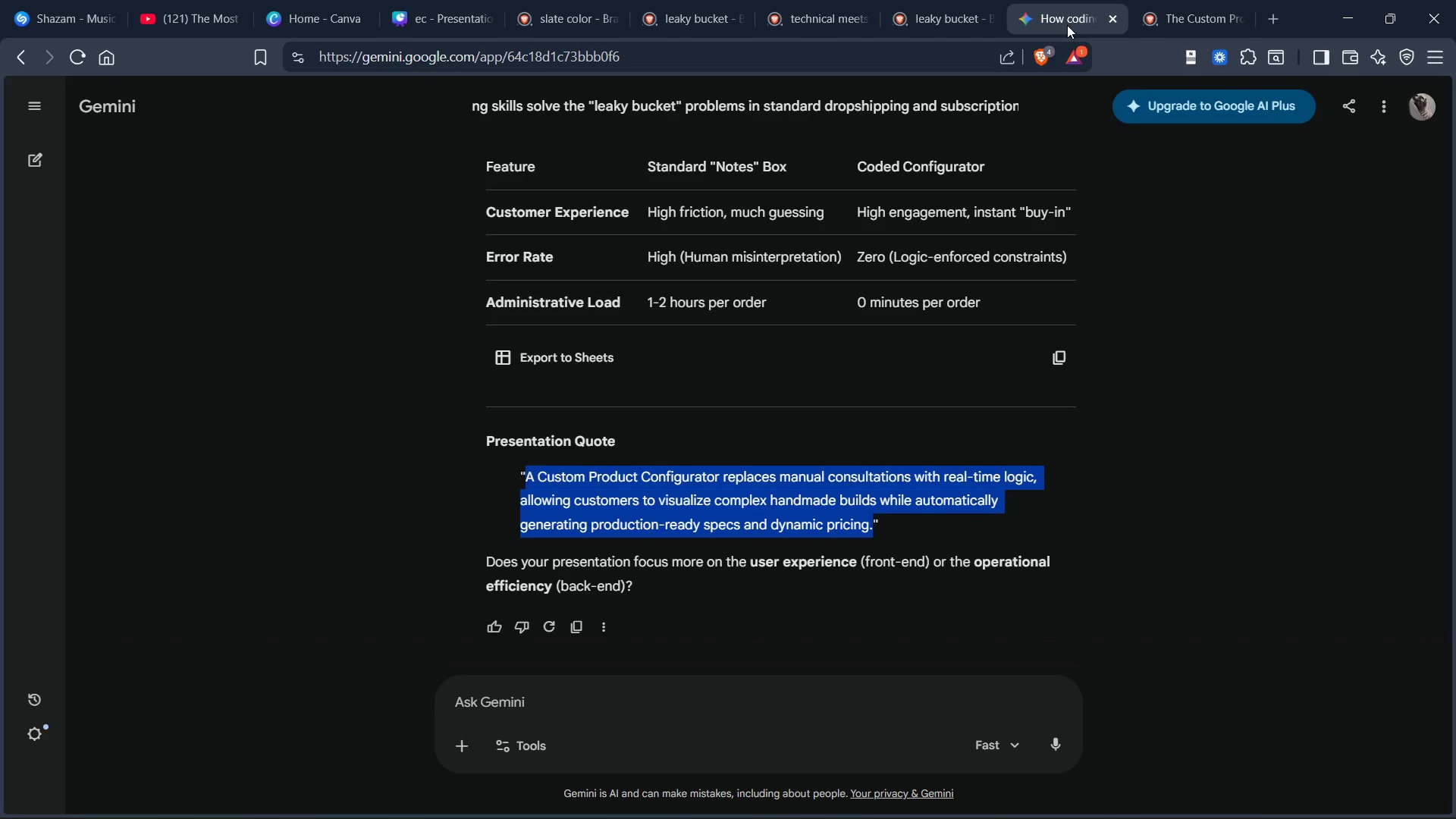 
left_click([999, 455])
 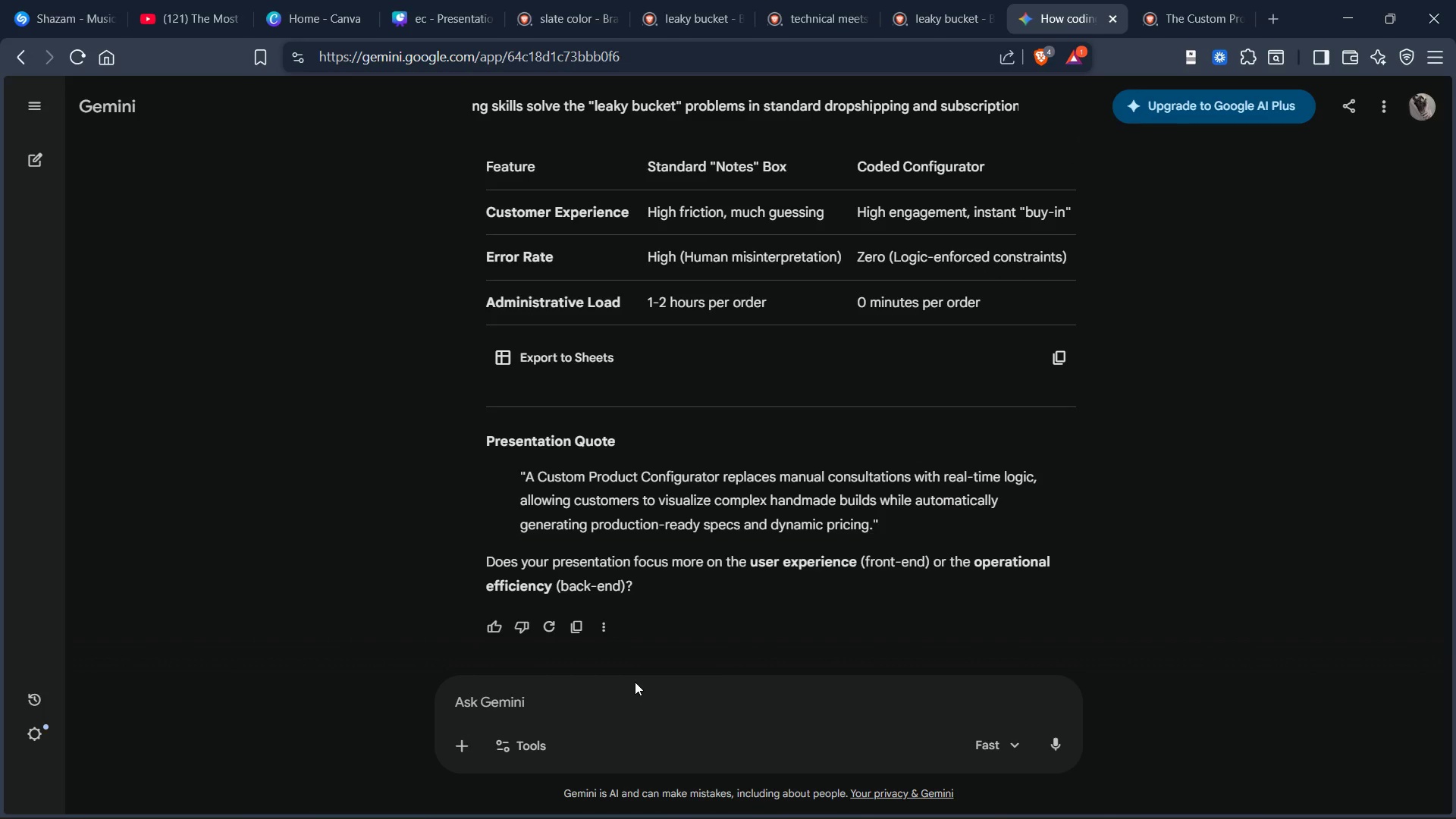 
left_click([635, 682])
 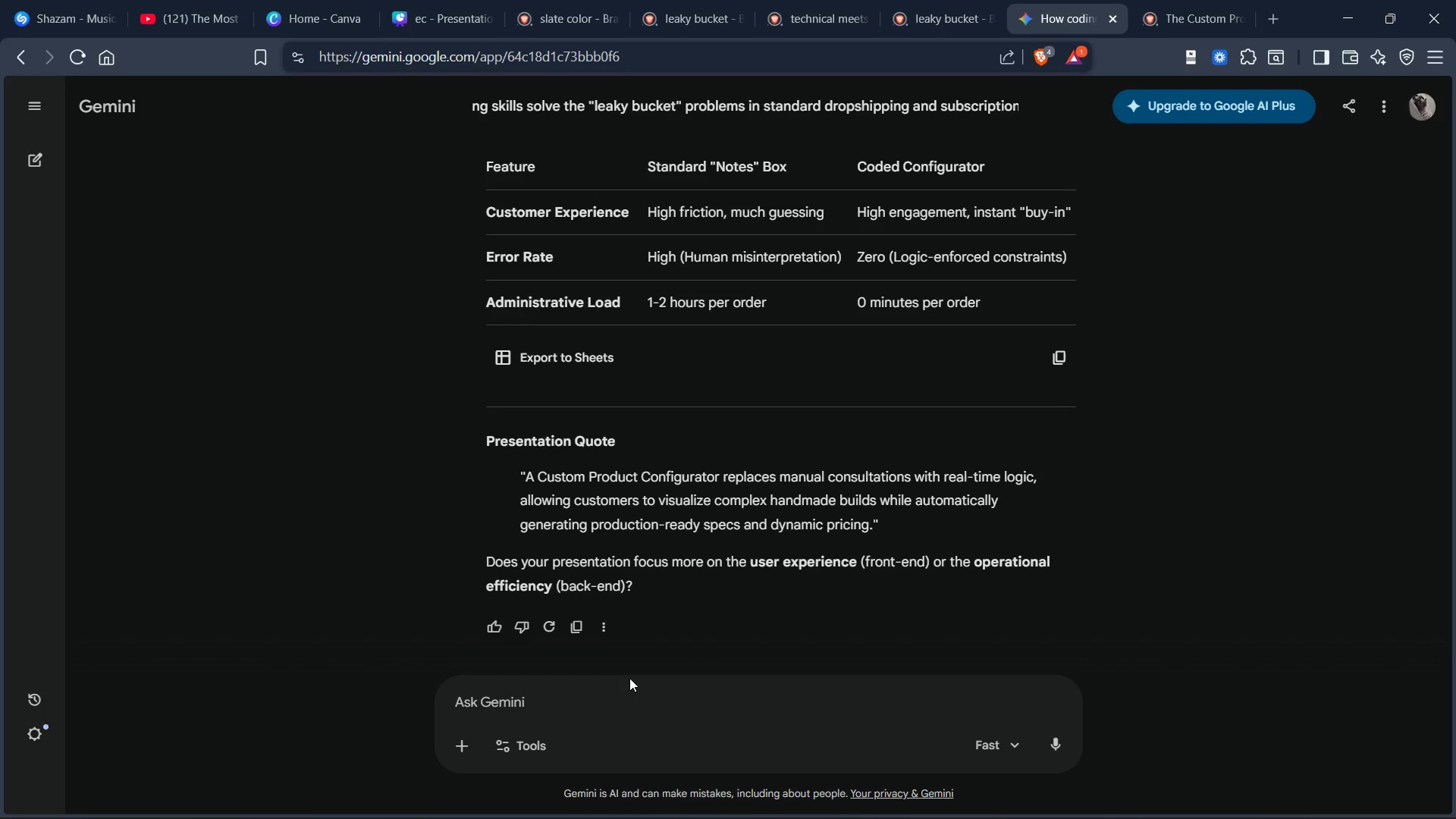 
type(pro[Insert]blem solution mapig)
 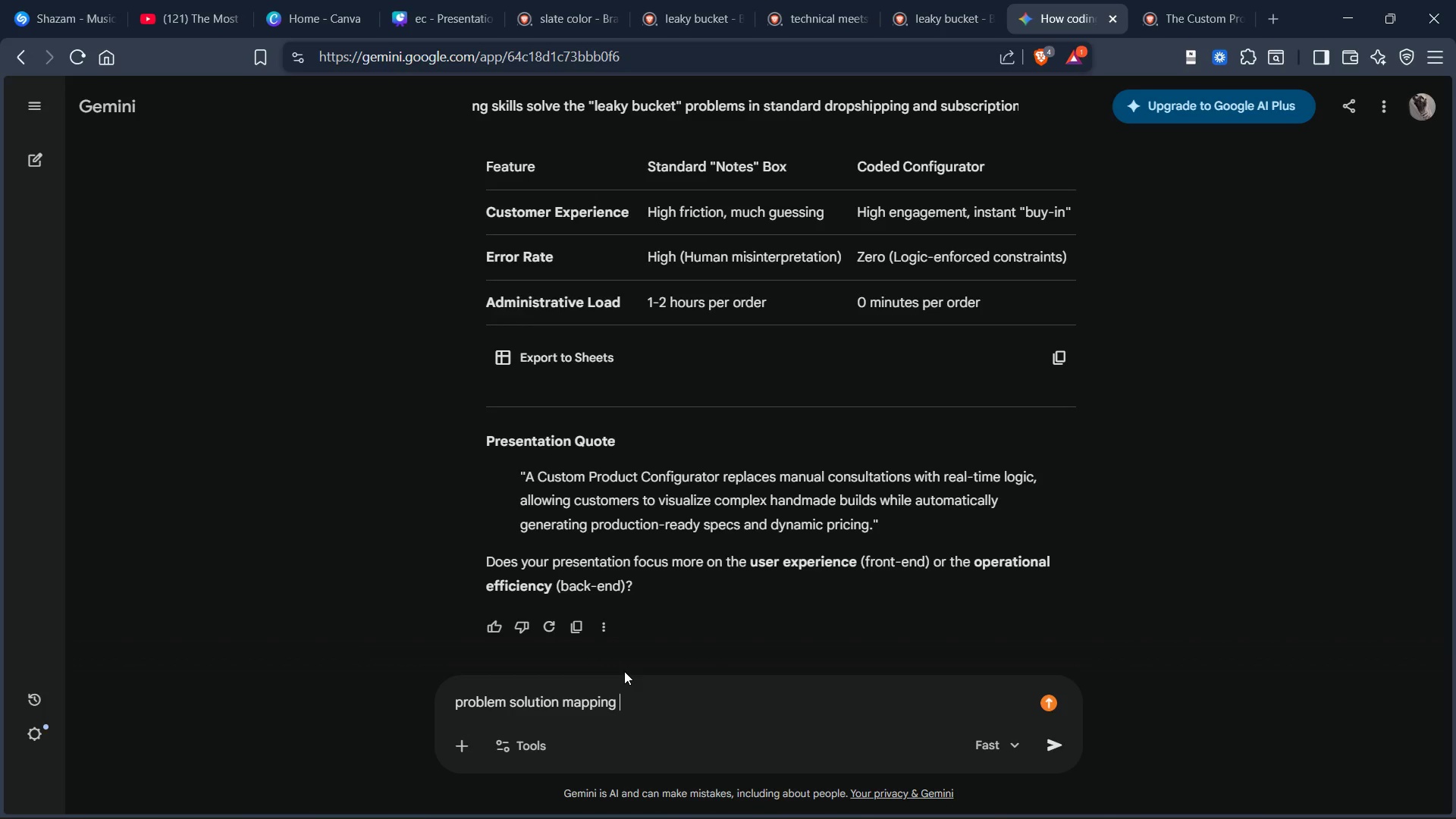 
hold_key(key=N, duration=0.31)
 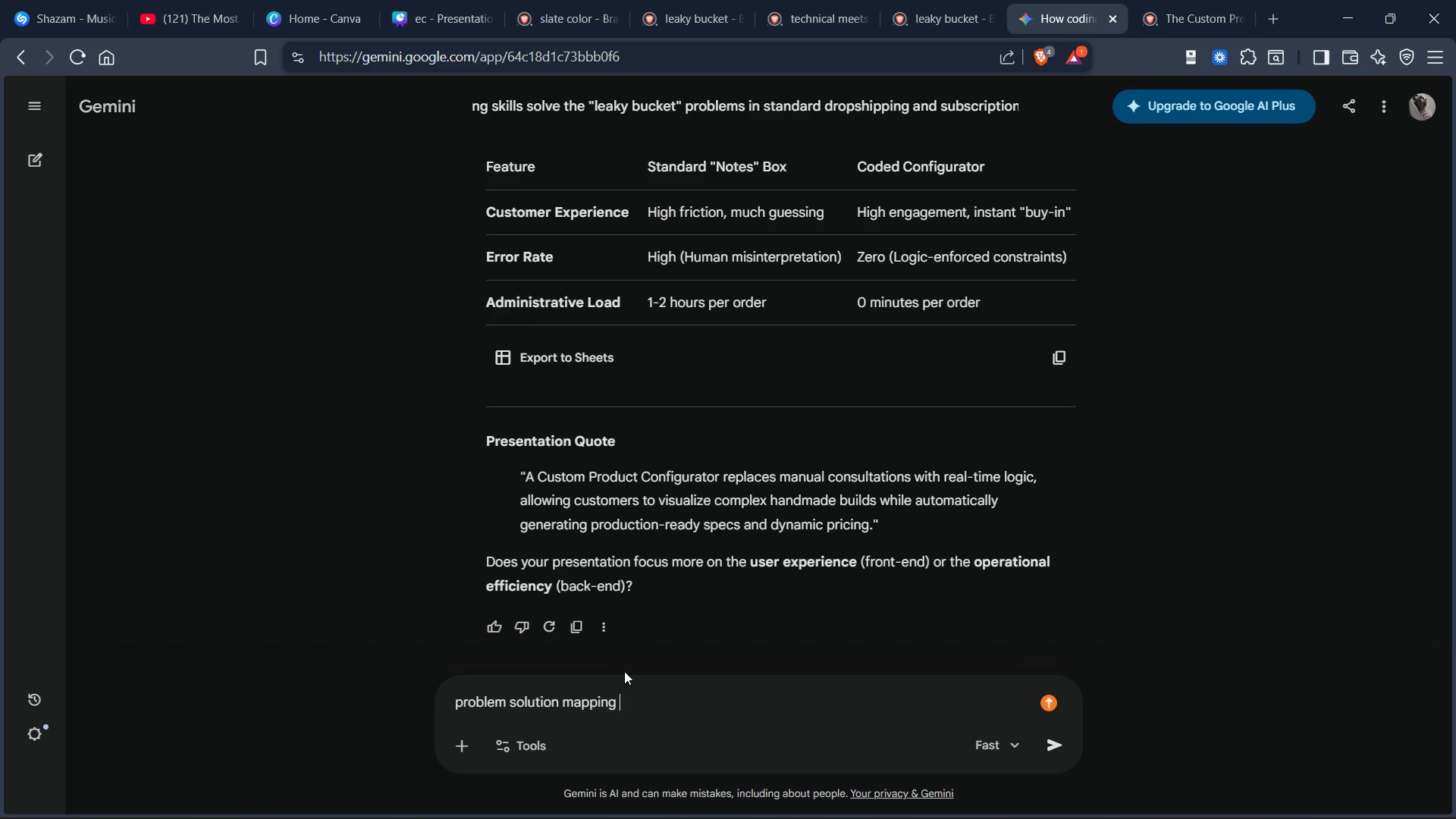 
key(Space)
 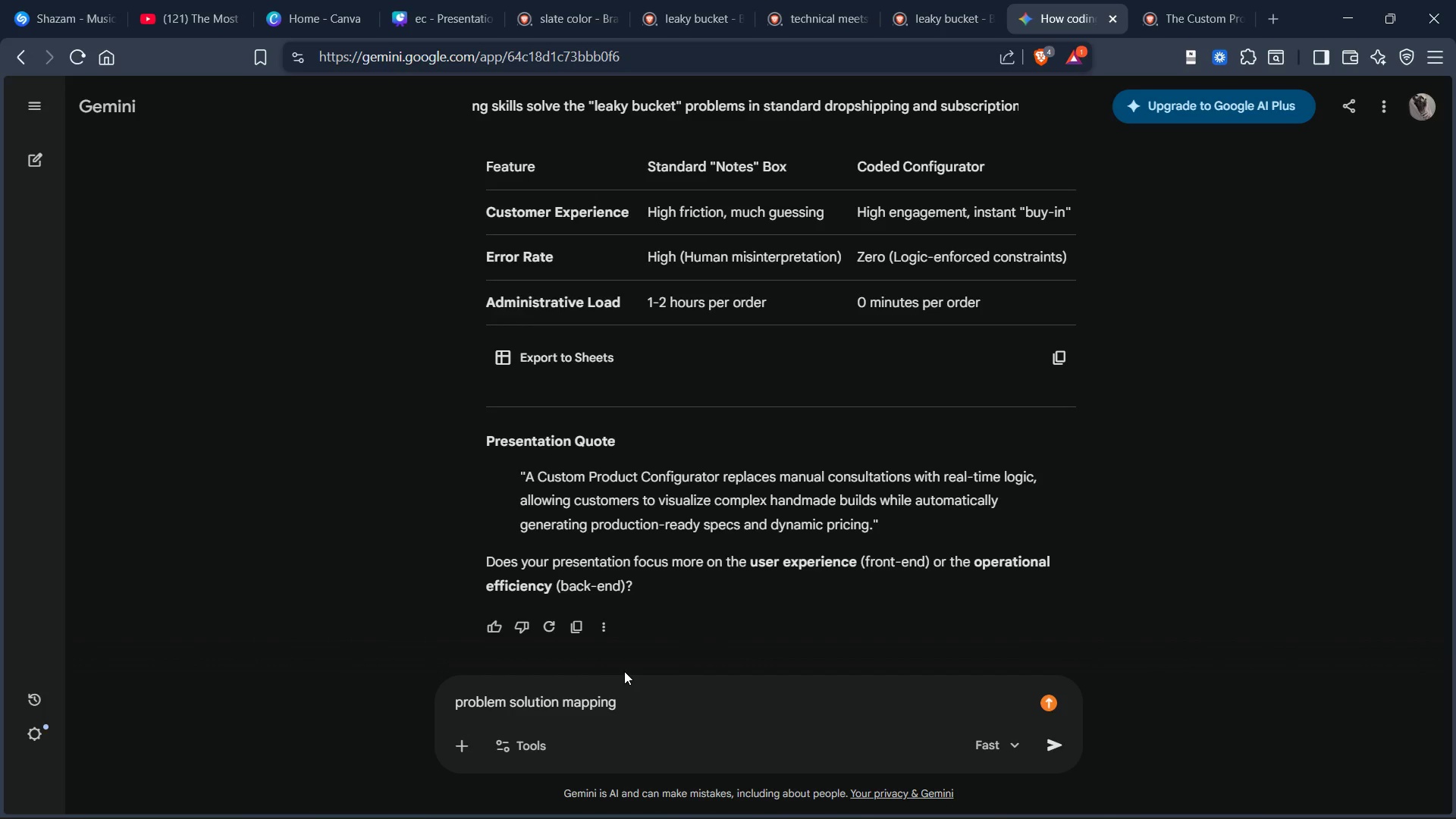 
mouse_move([1181, 17])
 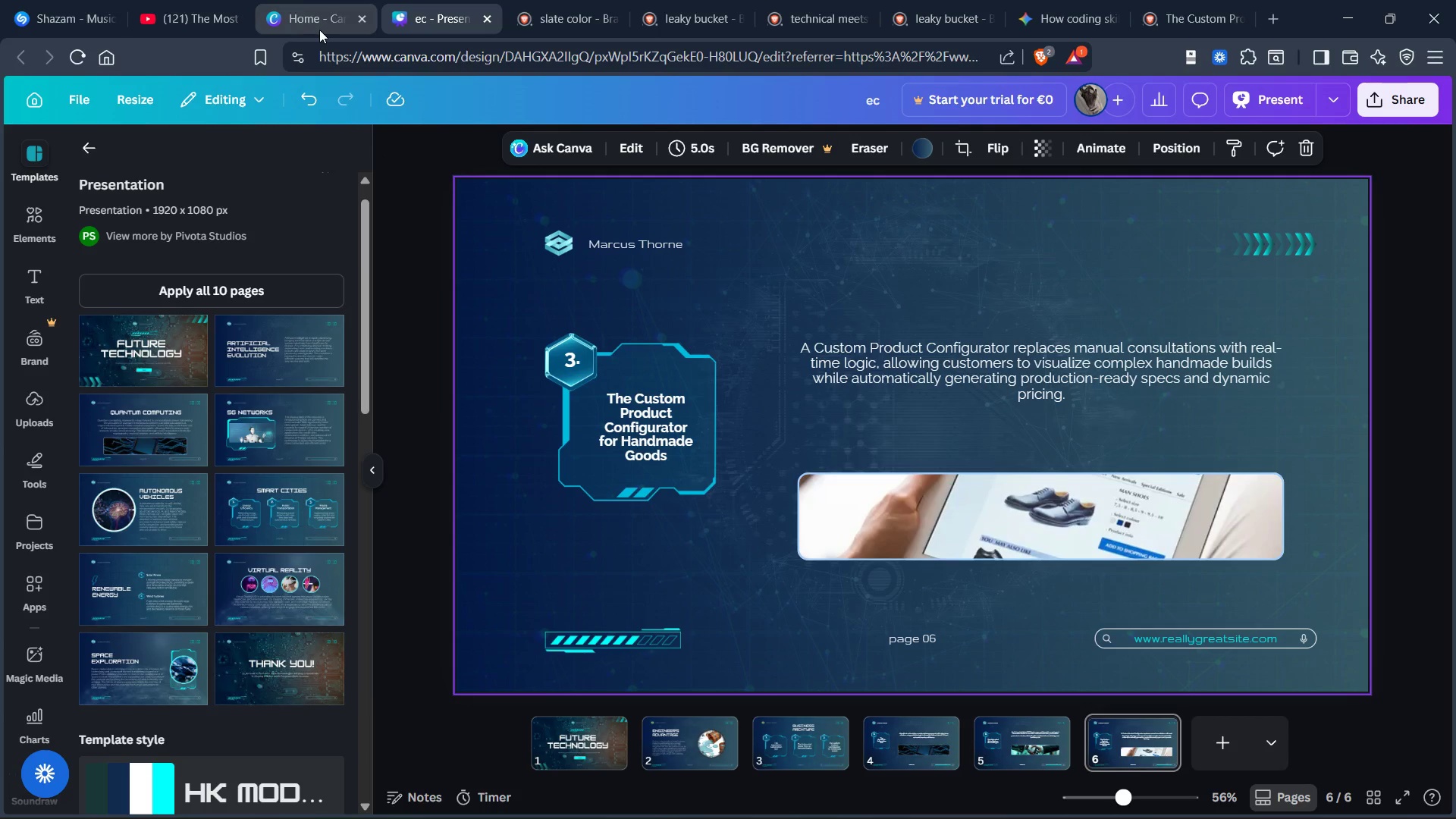 
wait(5.27)
 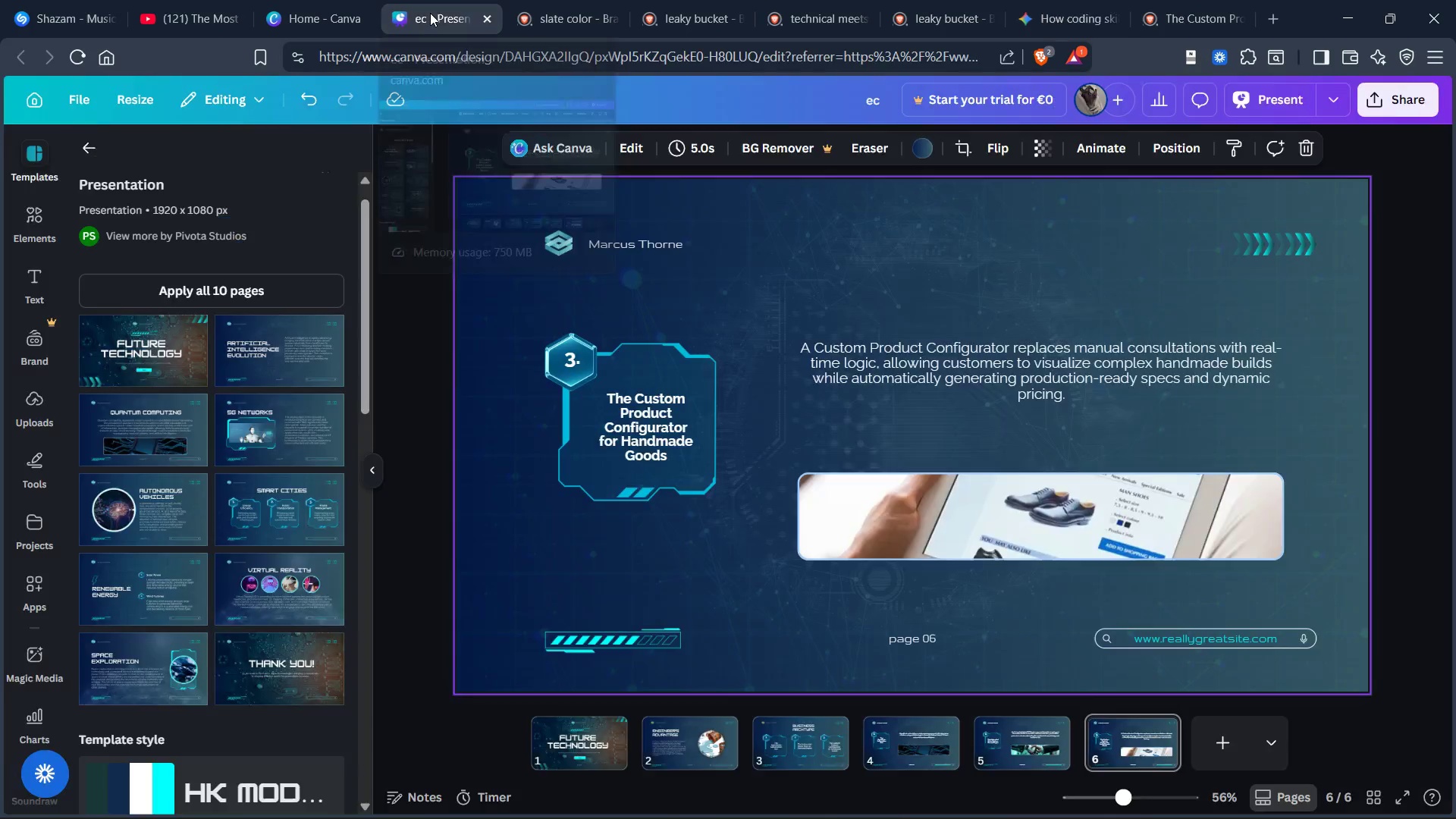 
key(Alt+Tab)